 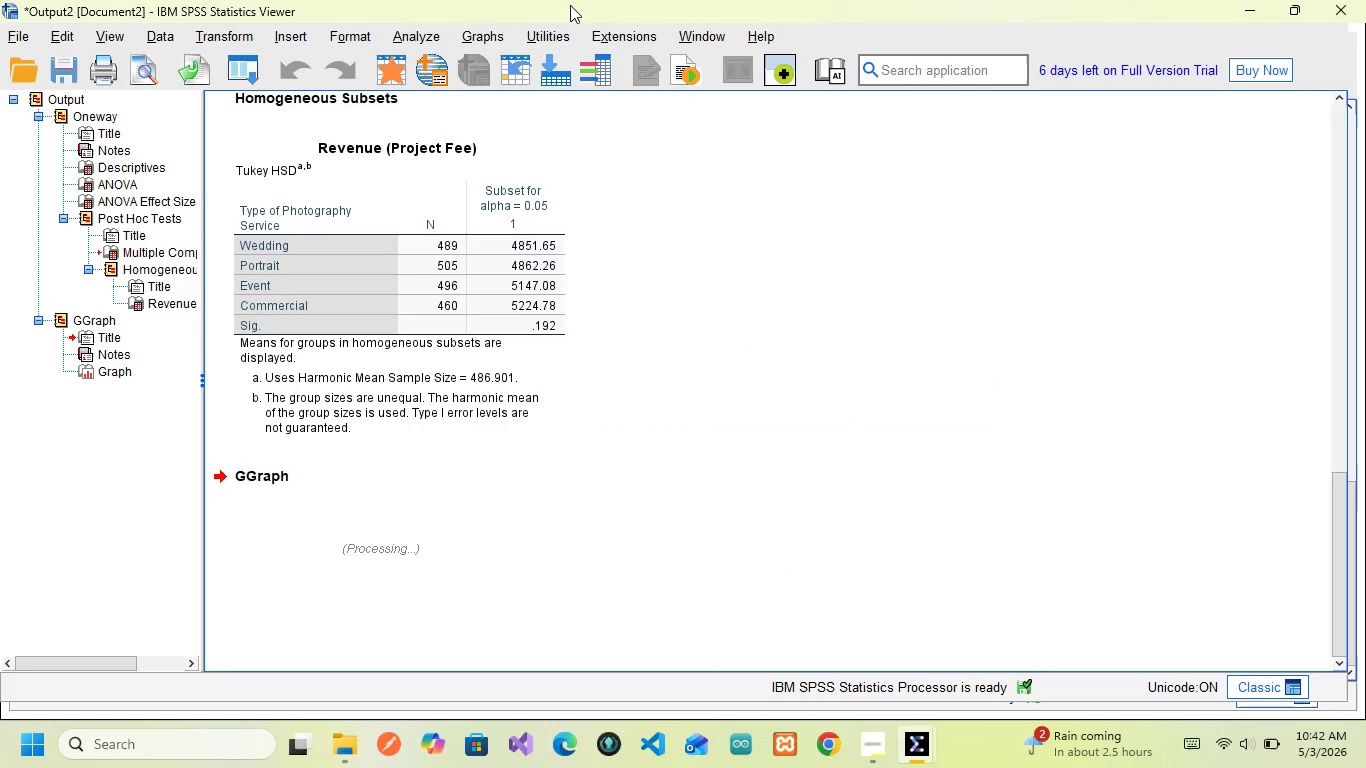 
left_click([459, 40])
 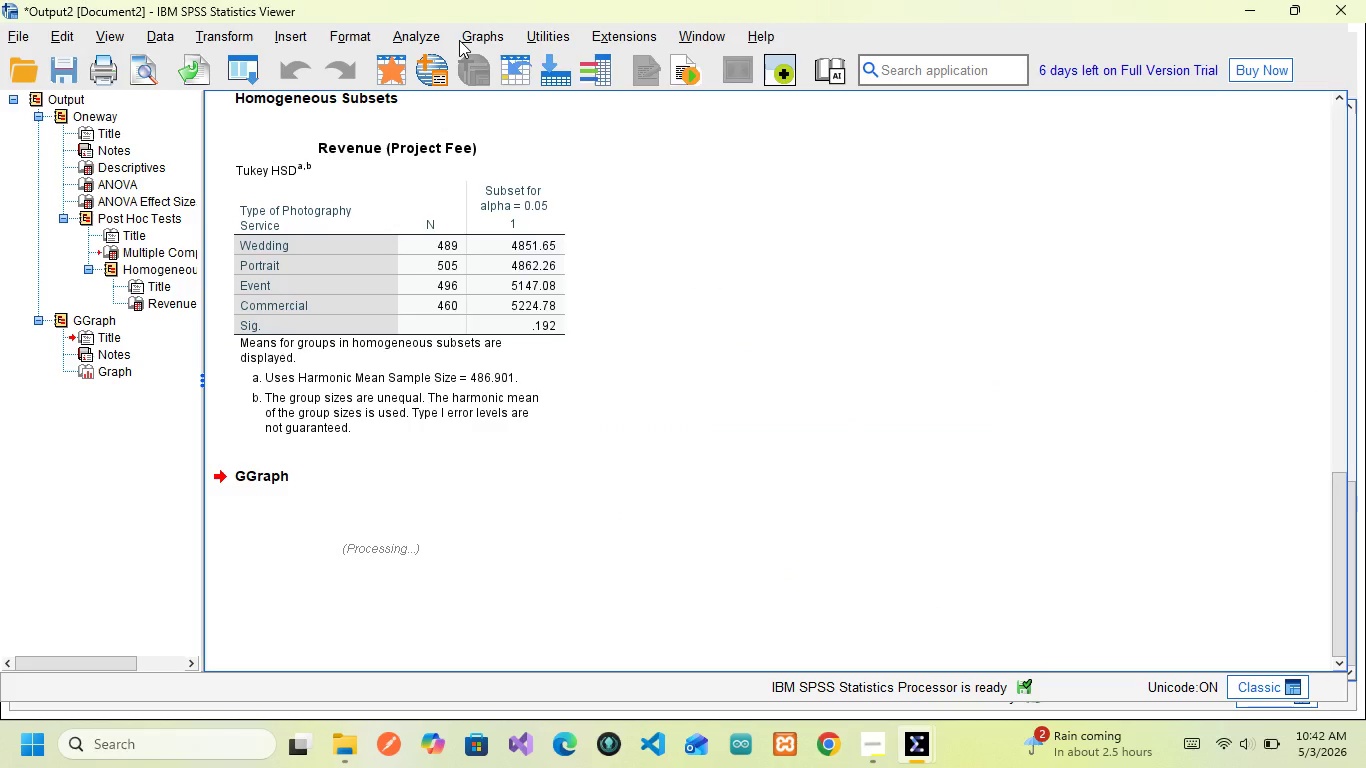 
double_click([459, 40])
 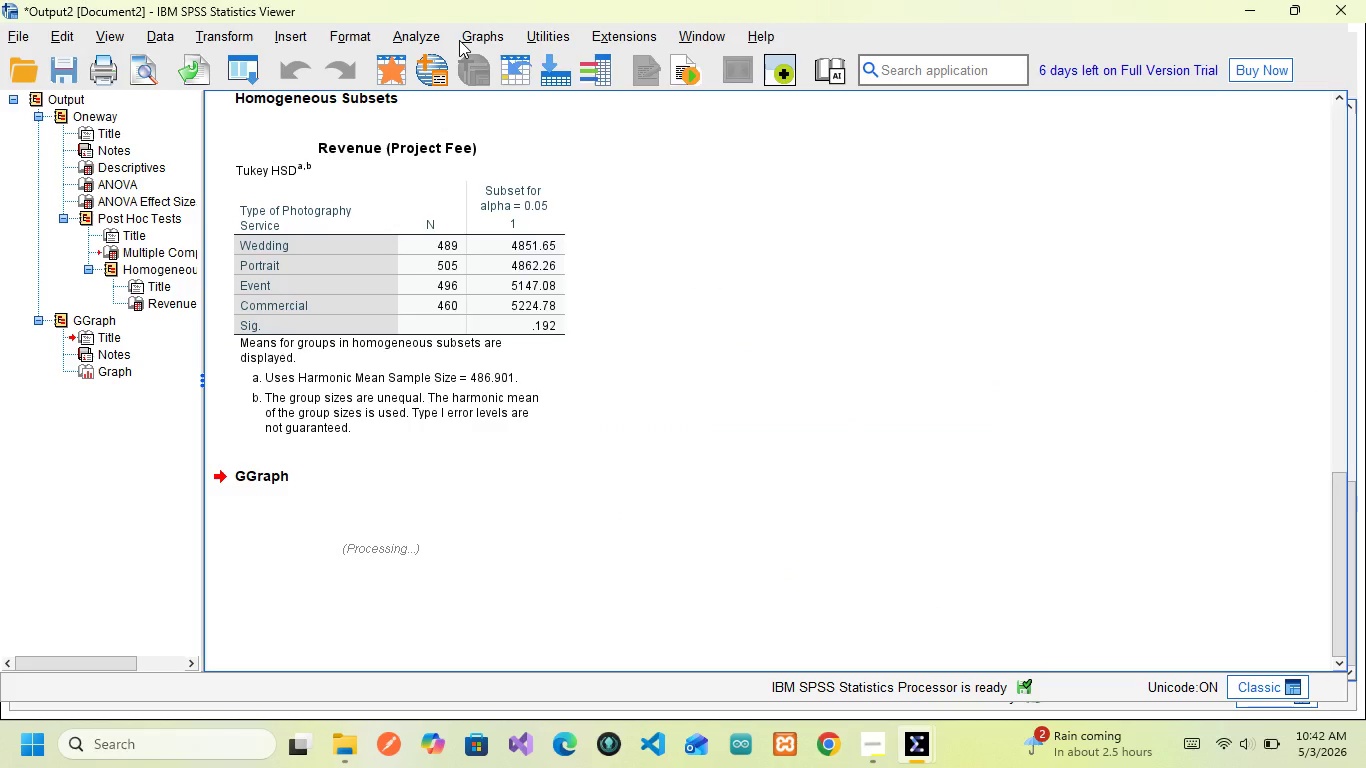 
triple_click([459, 40])
 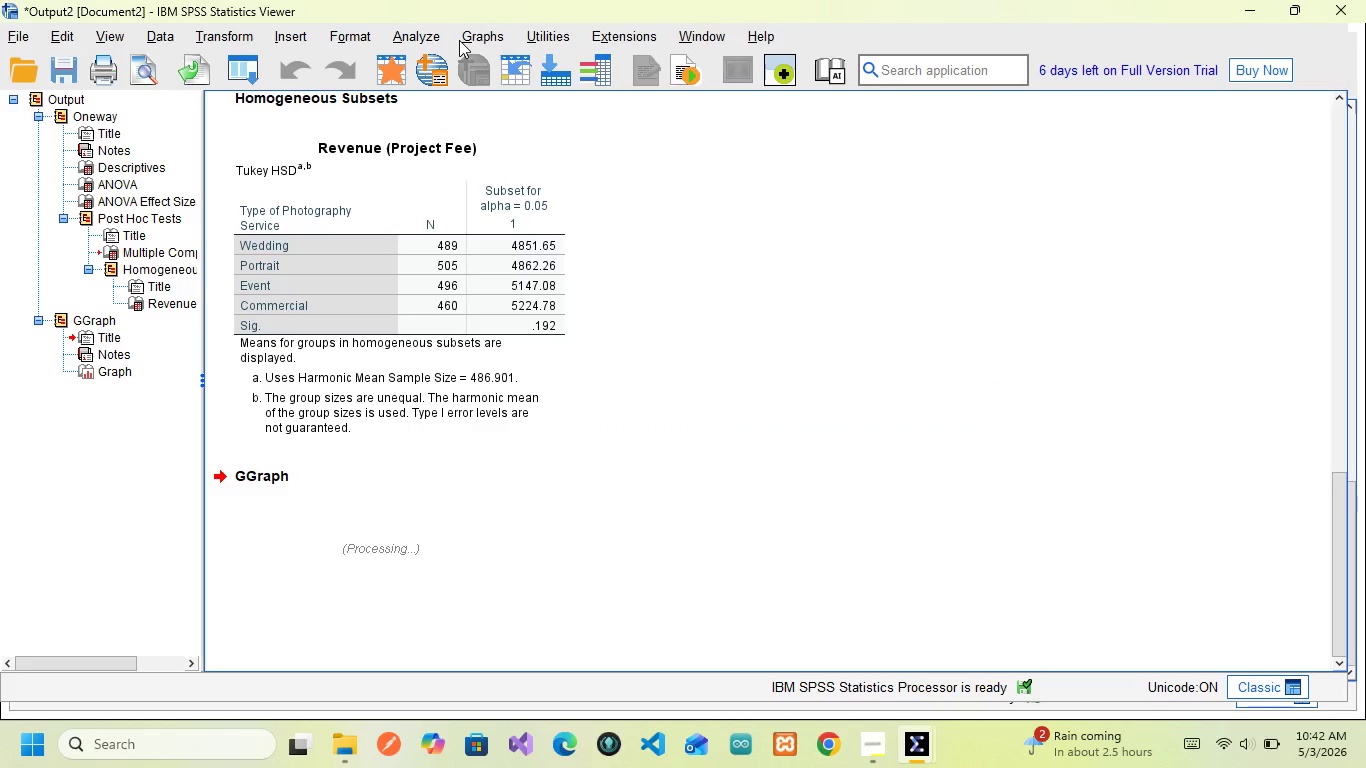 
triple_click([459, 40])
 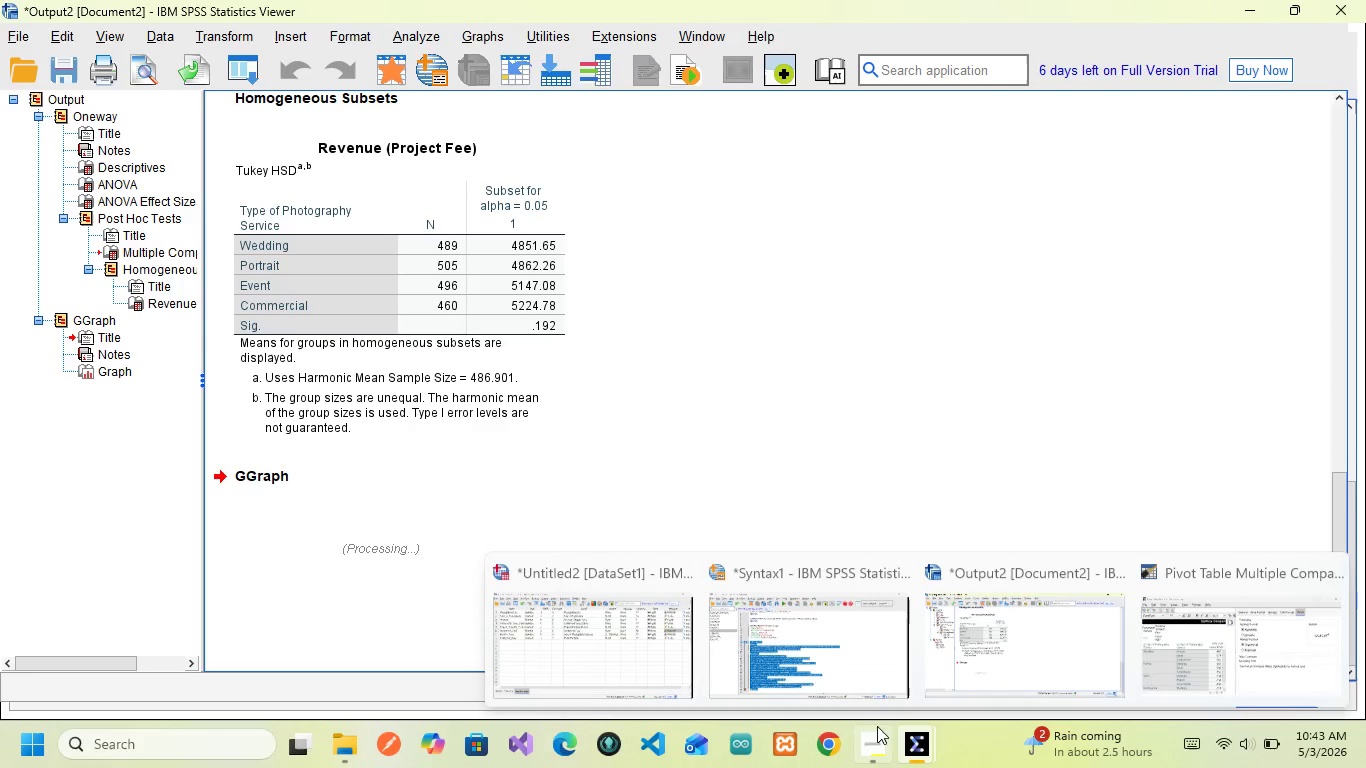 
left_click([662, 649])
 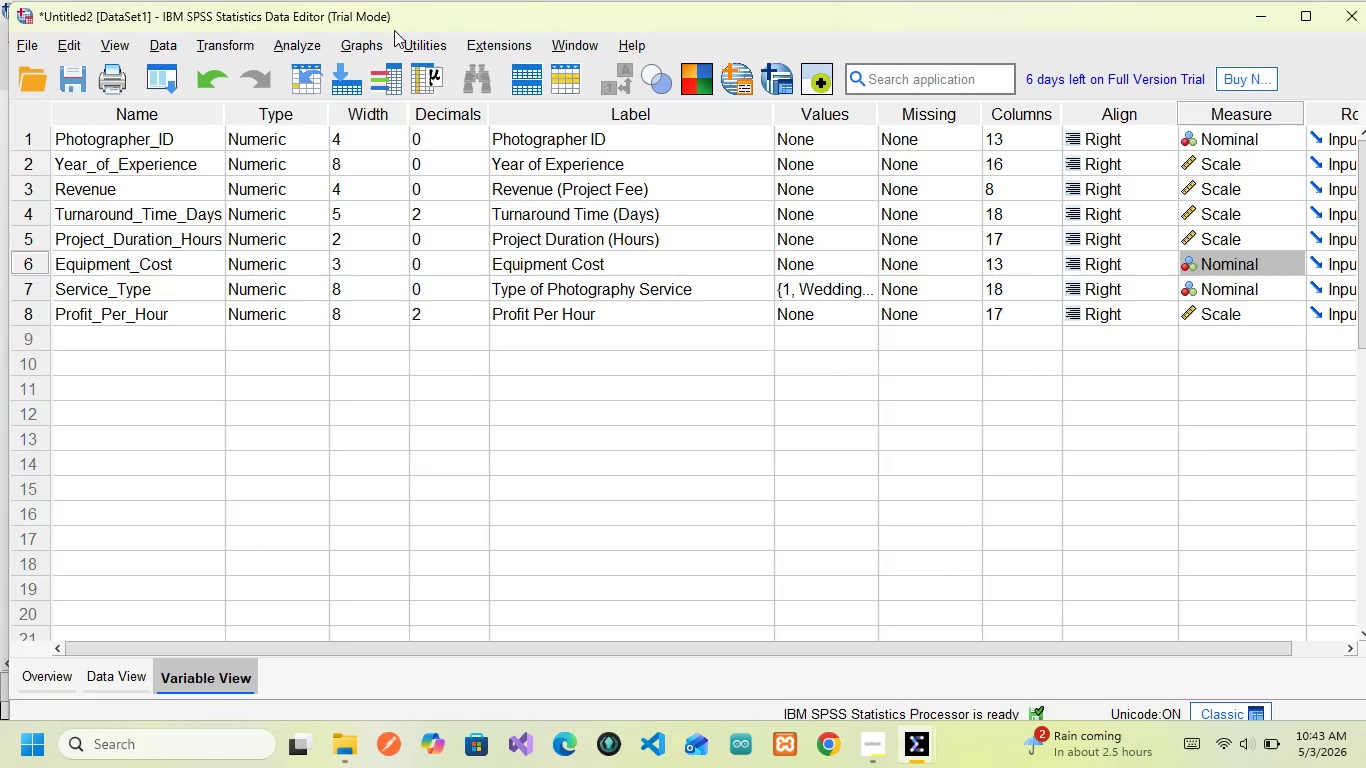 
left_click([384, 34])
 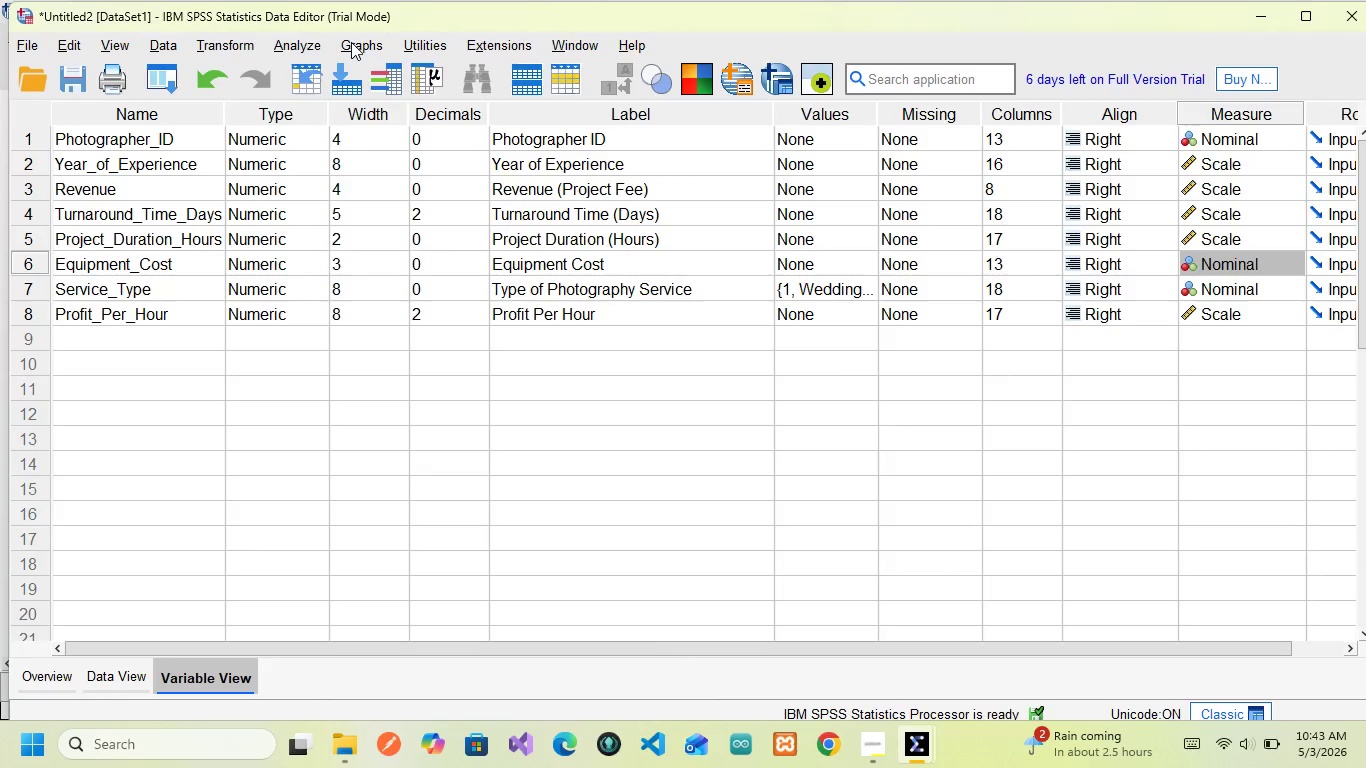 
double_click([351, 42])
 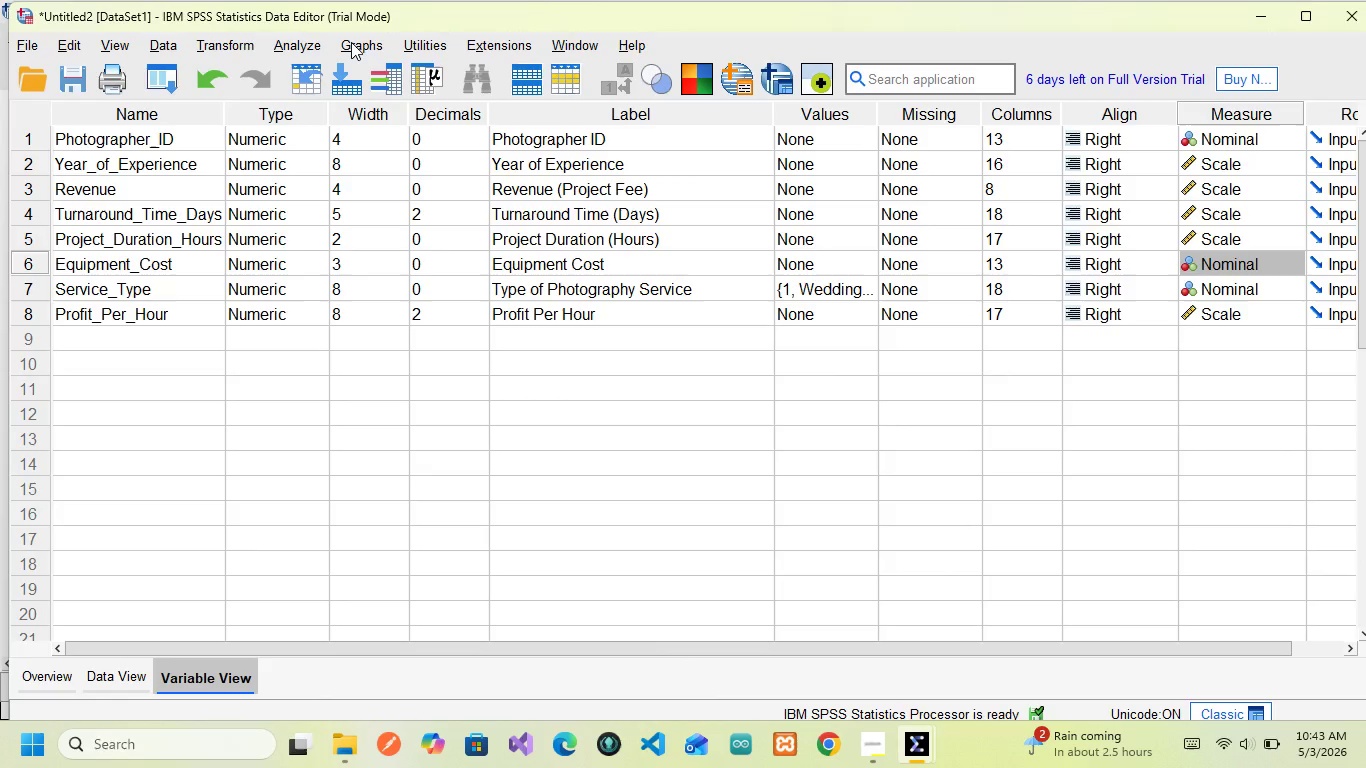 
triple_click([351, 42])
 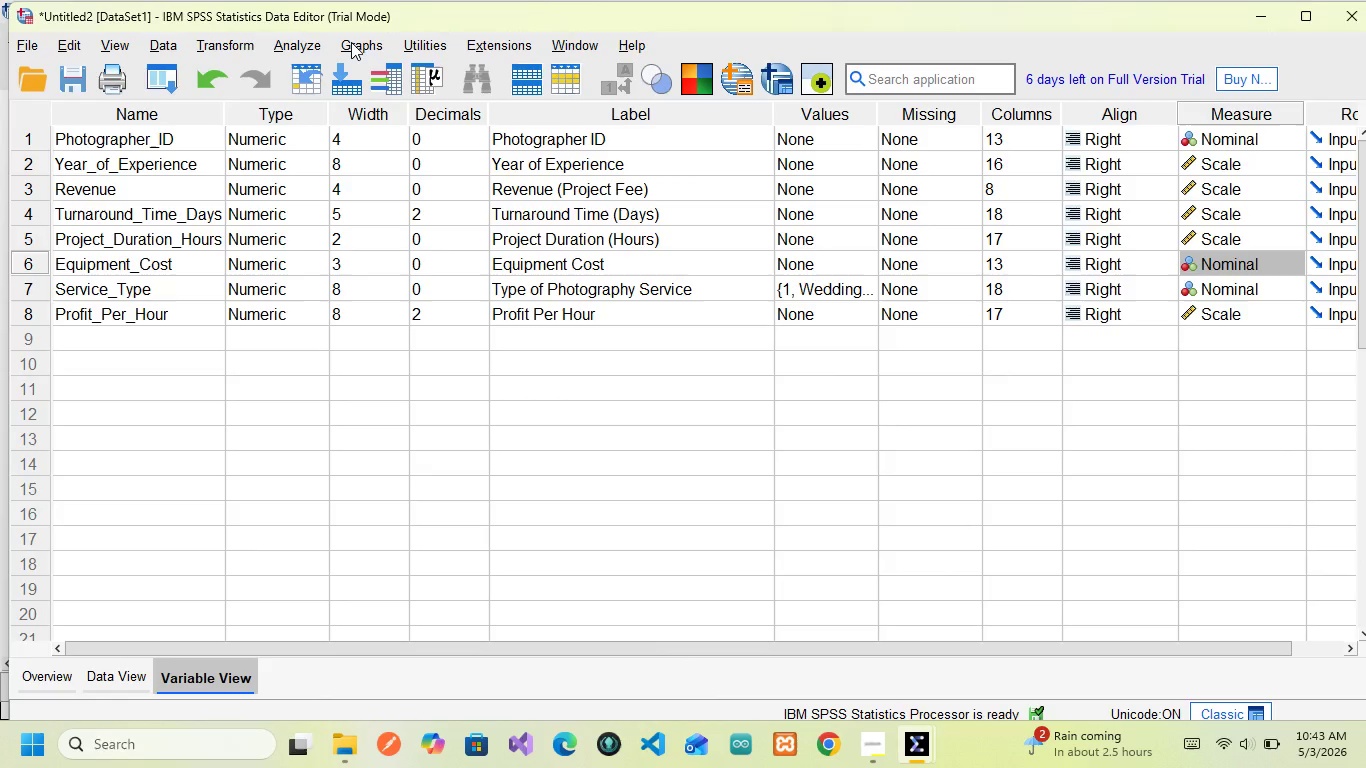 
triple_click([351, 42])
 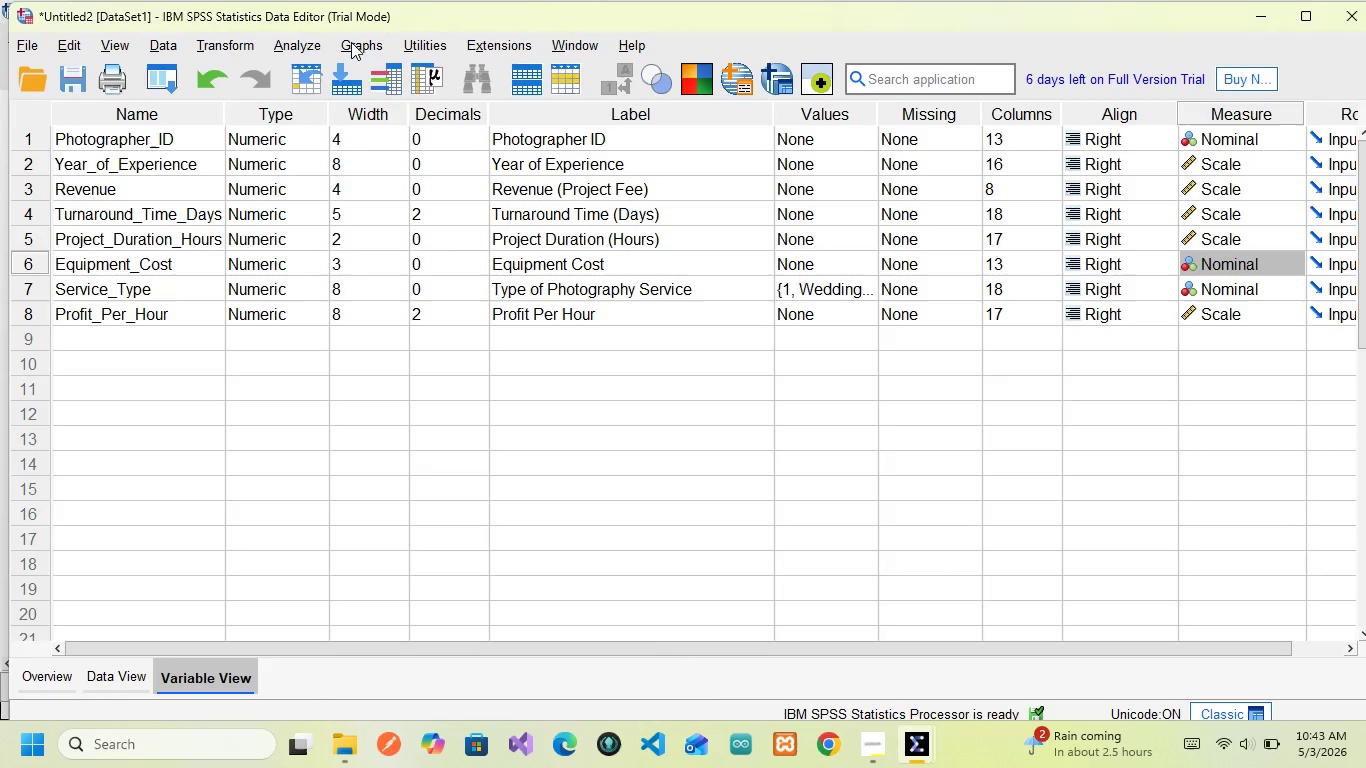 
triple_click([351, 42])
 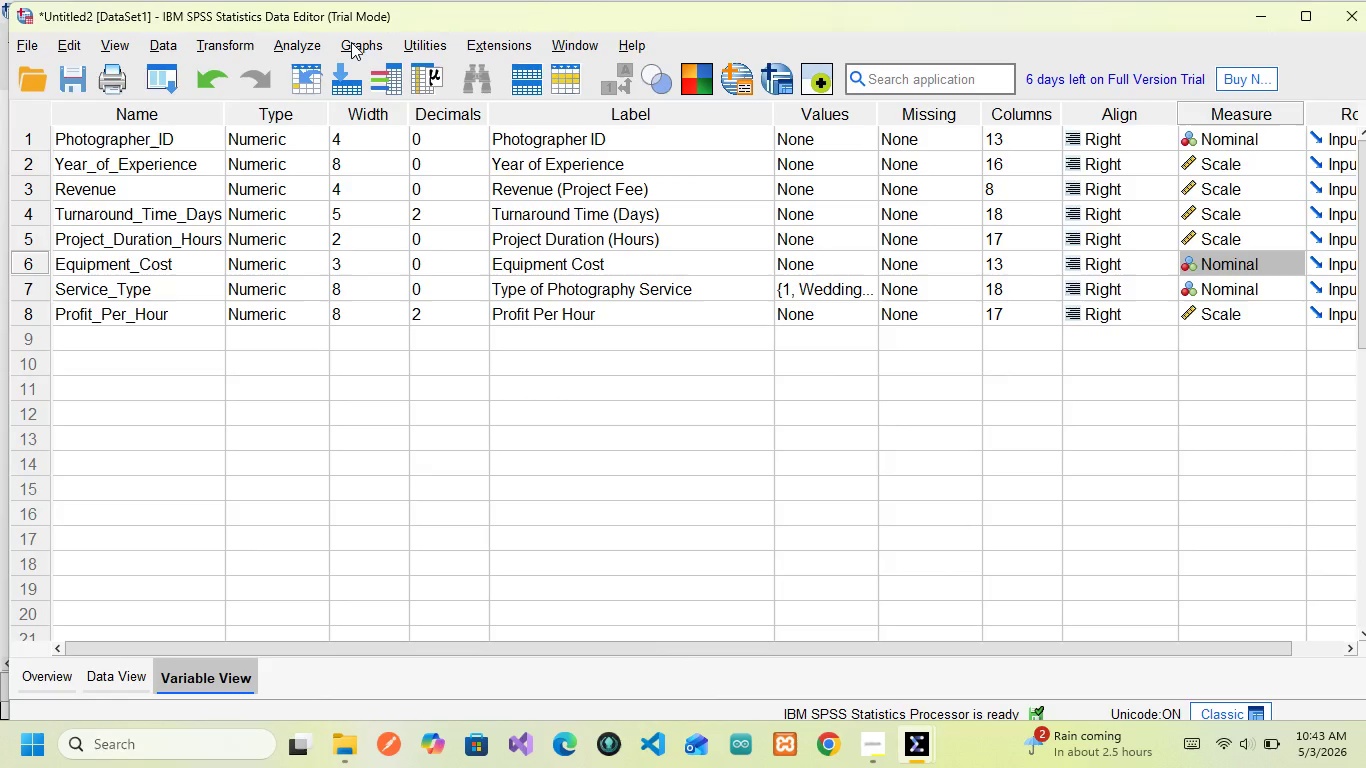 
triple_click([351, 42])
 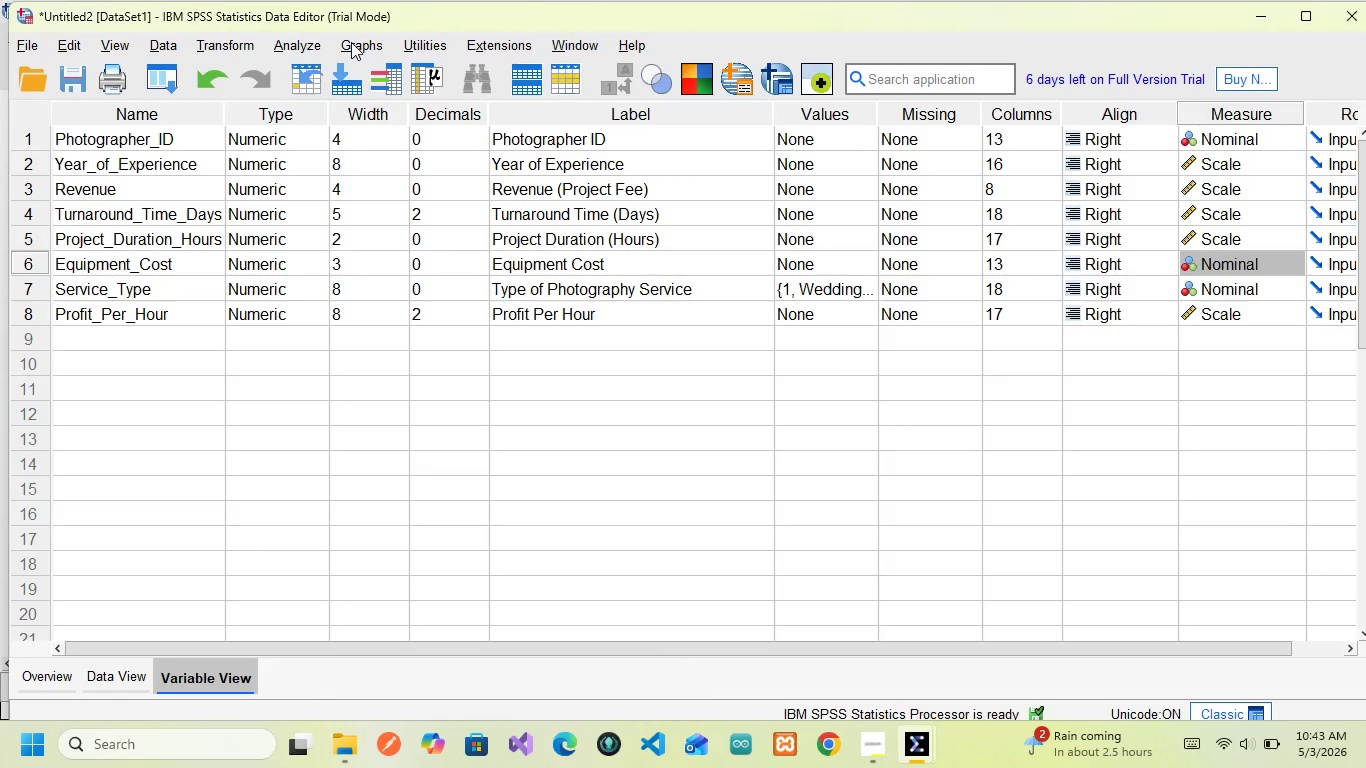 
triple_click([351, 42])
 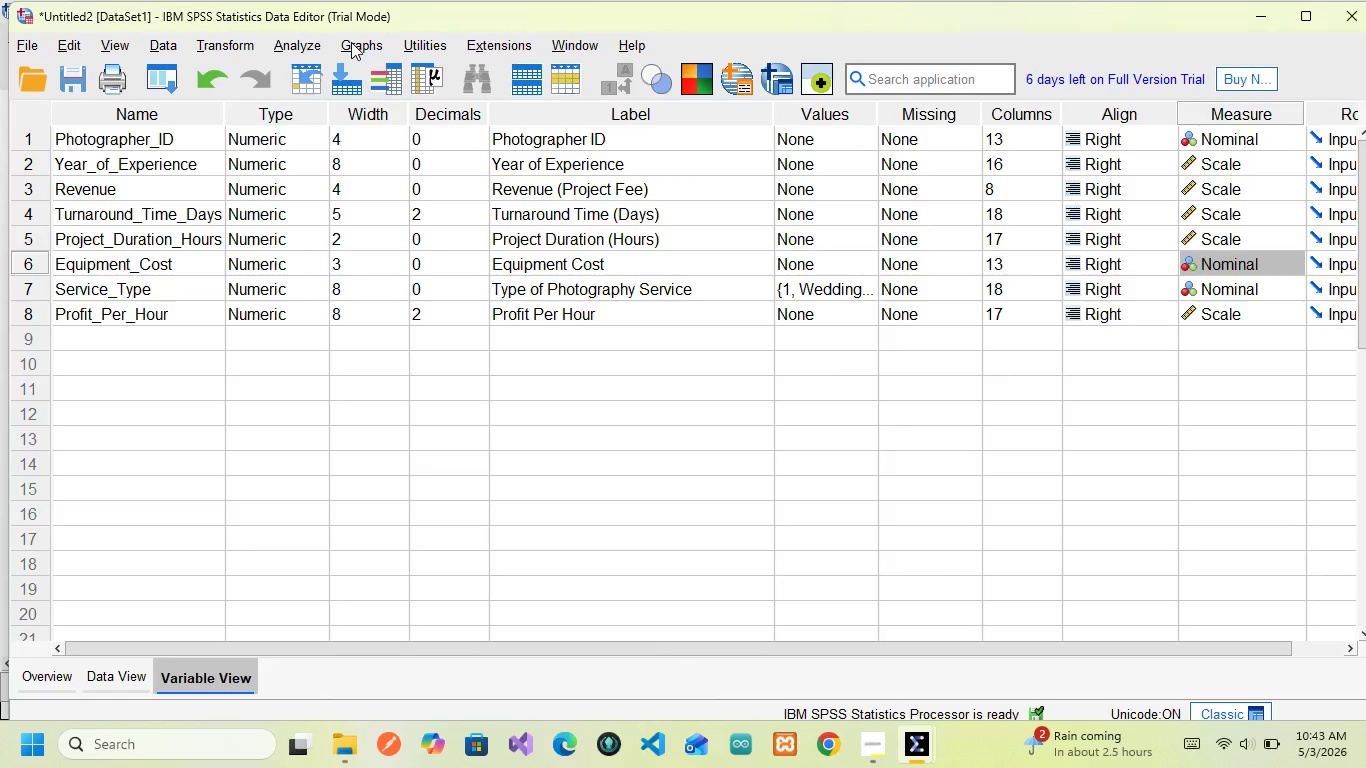 
triple_click([351, 42])
 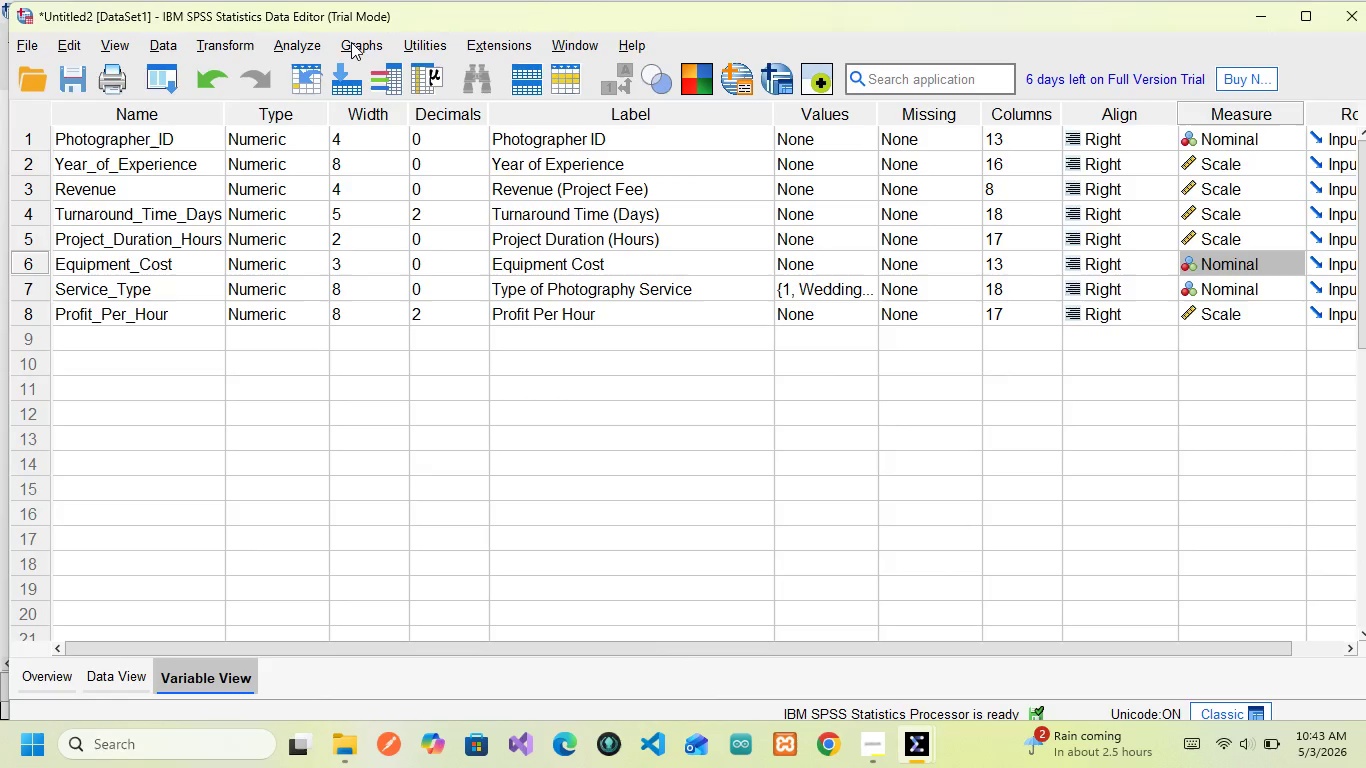 
triple_click([351, 42])
 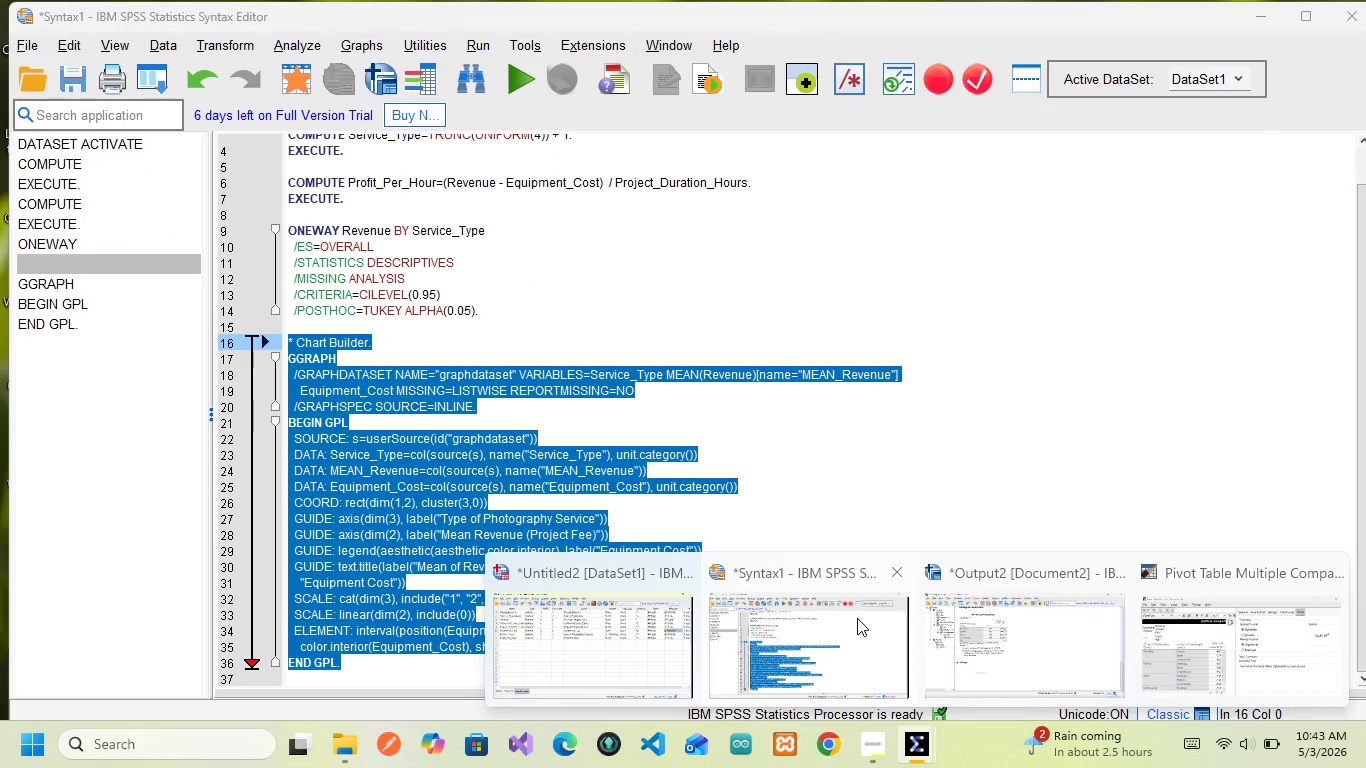 
left_click([857, 618])
 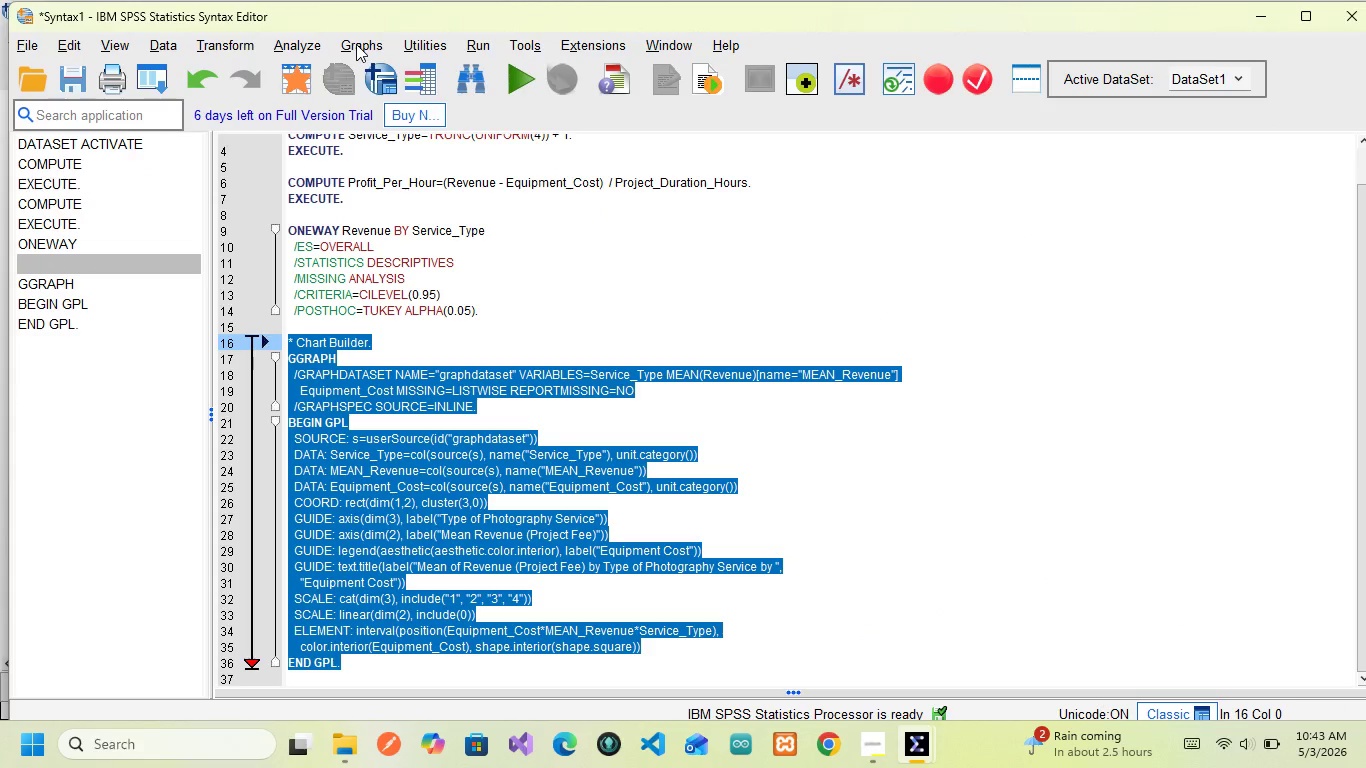 
double_click([356, 44])
 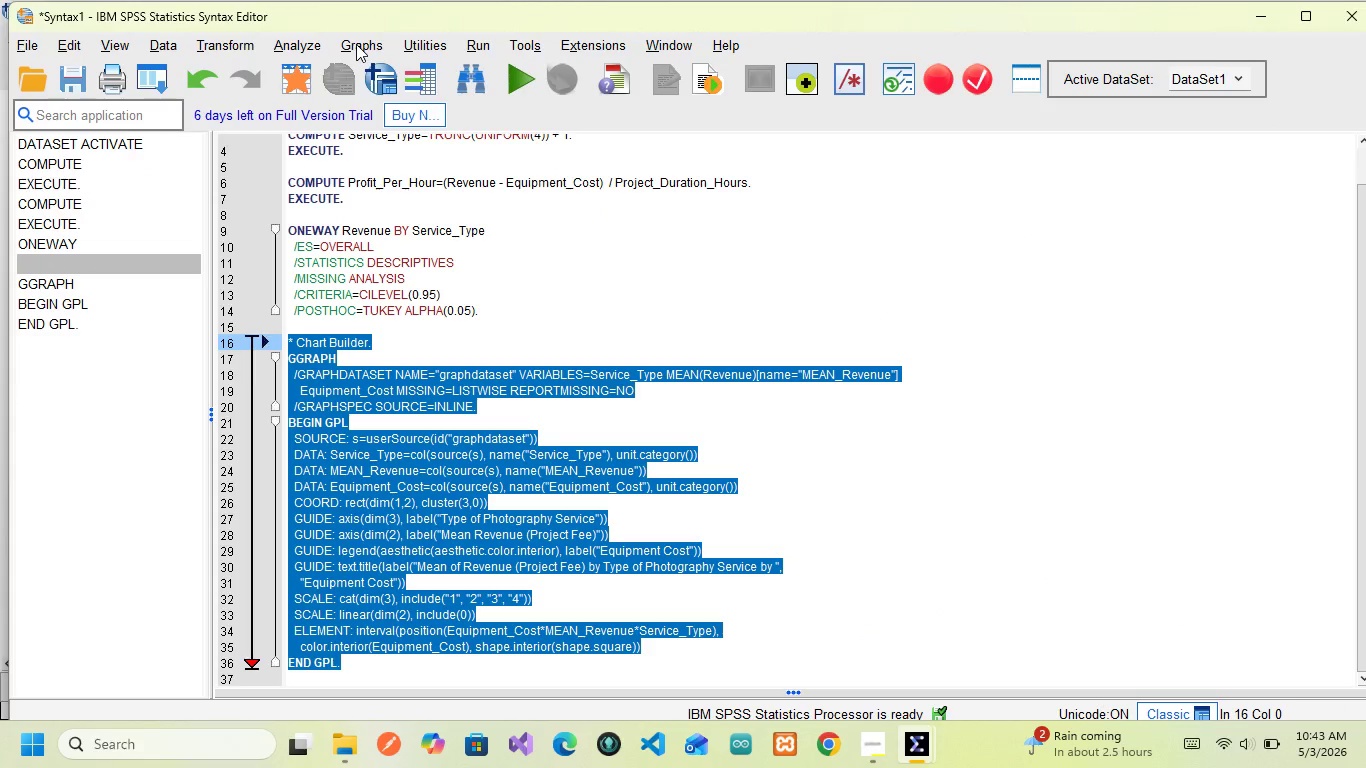 
triple_click([356, 44])
 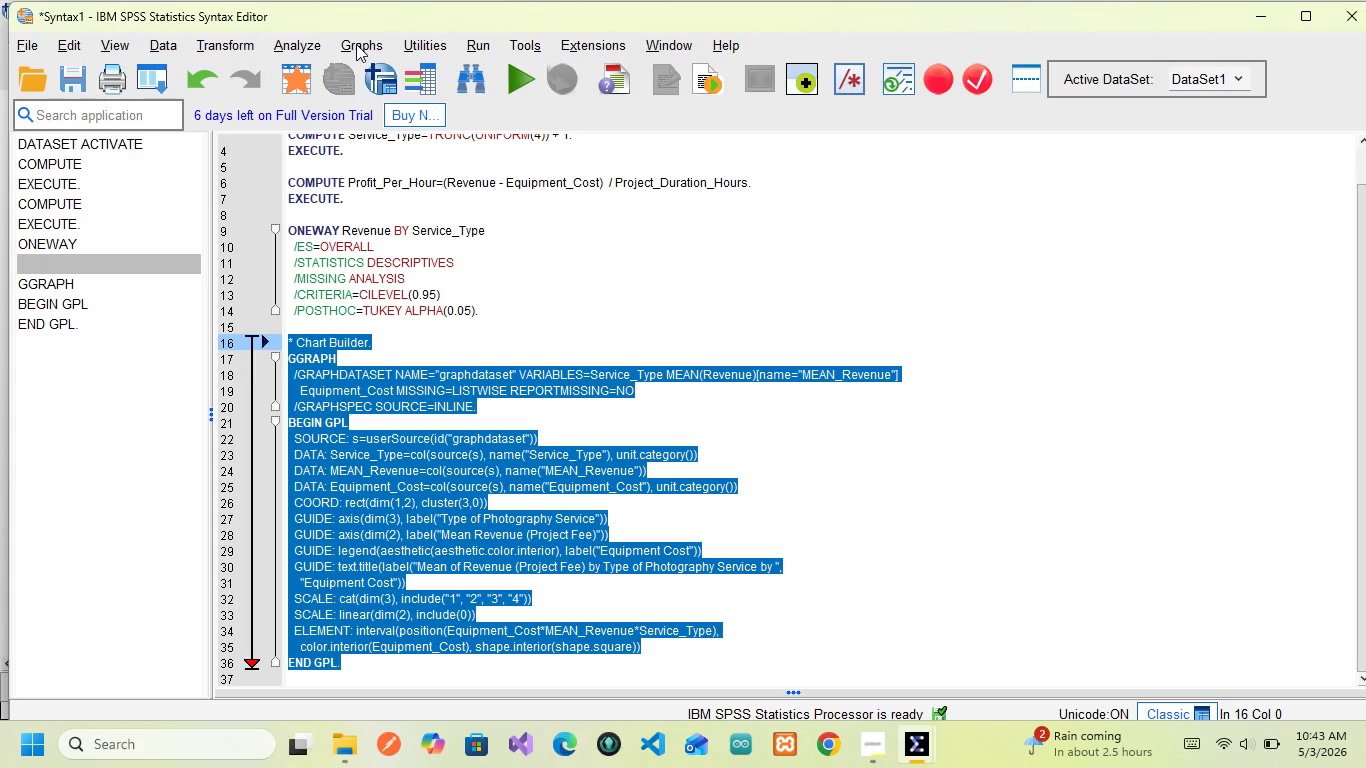 
triple_click([356, 44])
 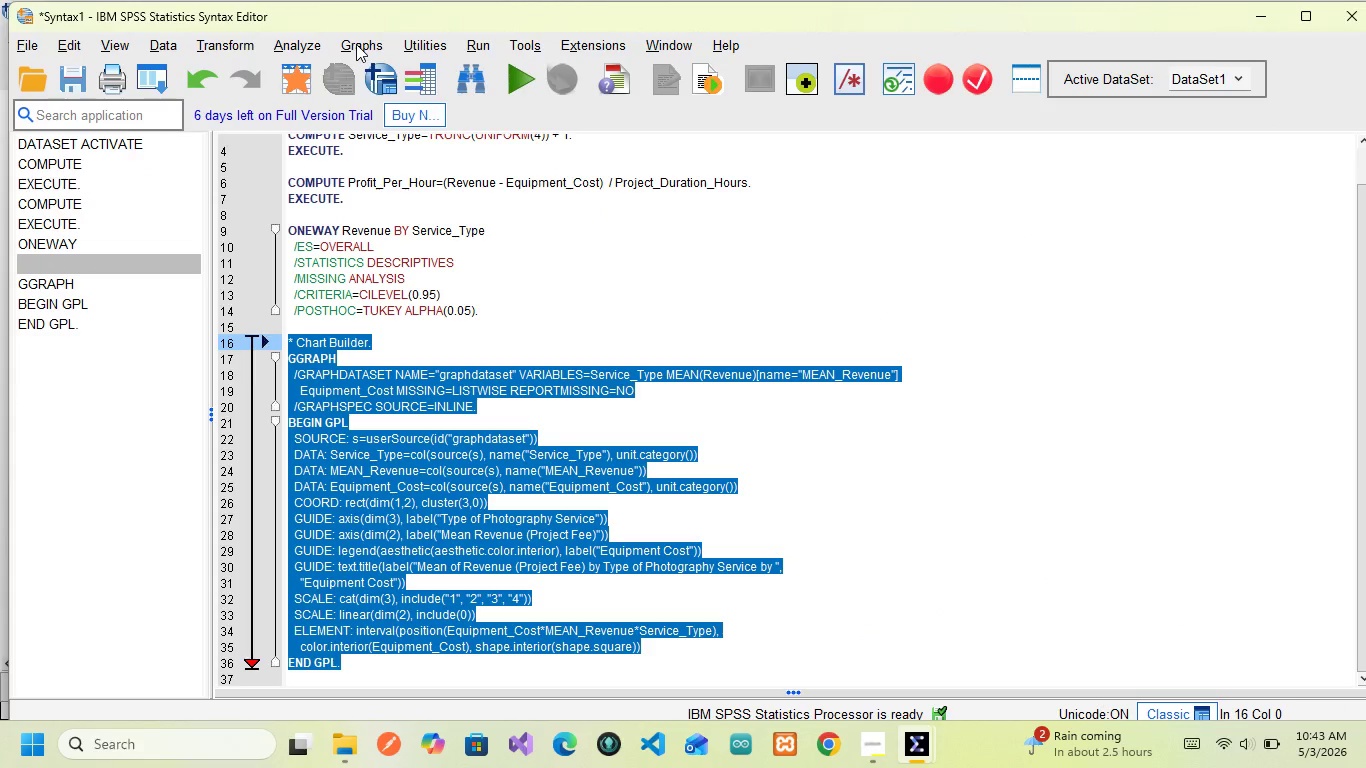 
triple_click([356, 44])
 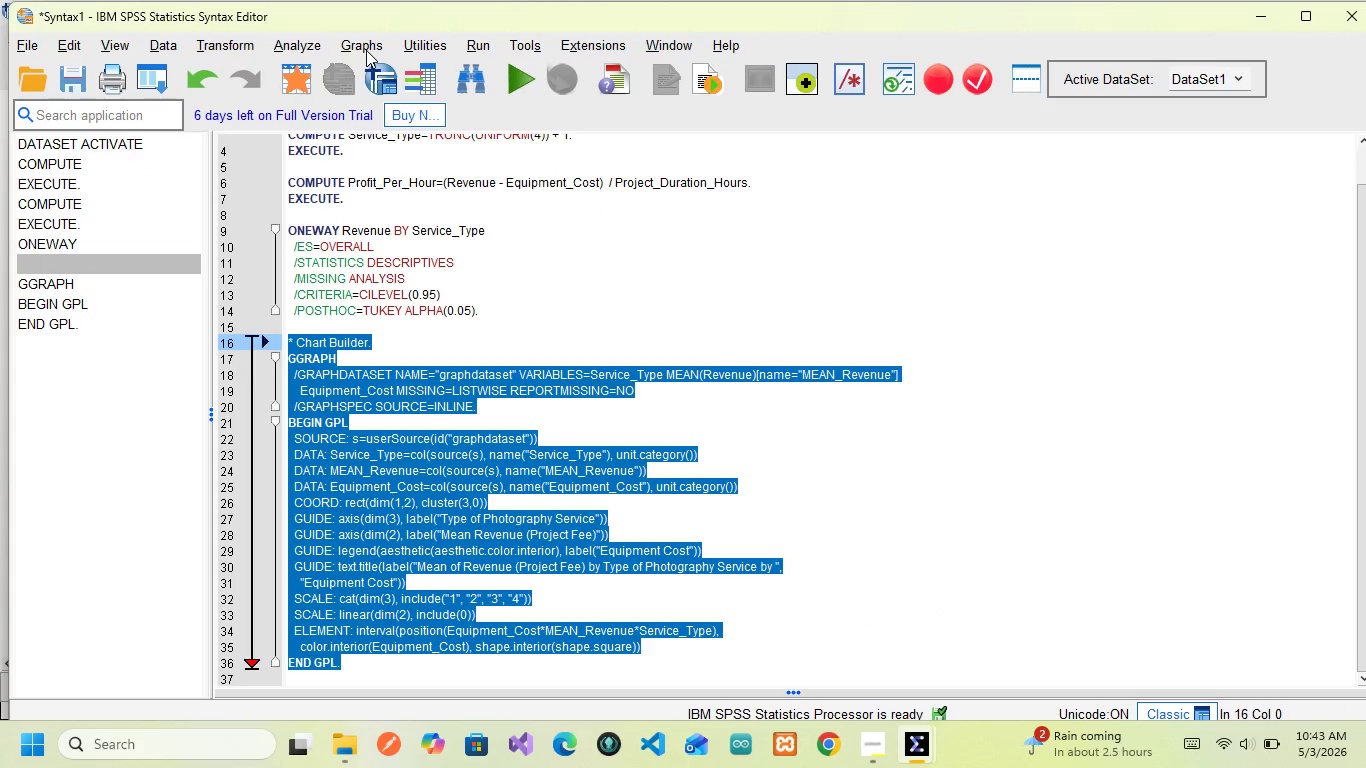 
double_click([366, 50])
 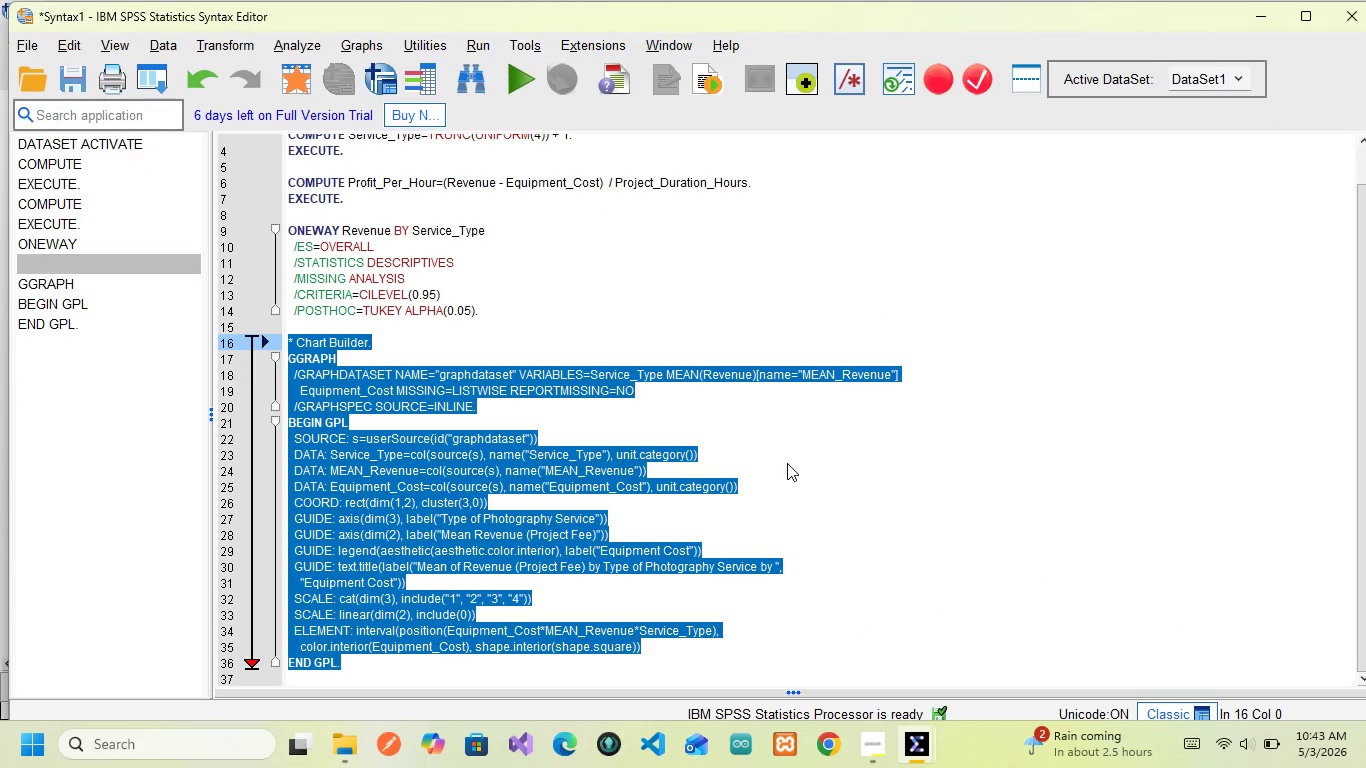 
mouse_move([906, 727])
 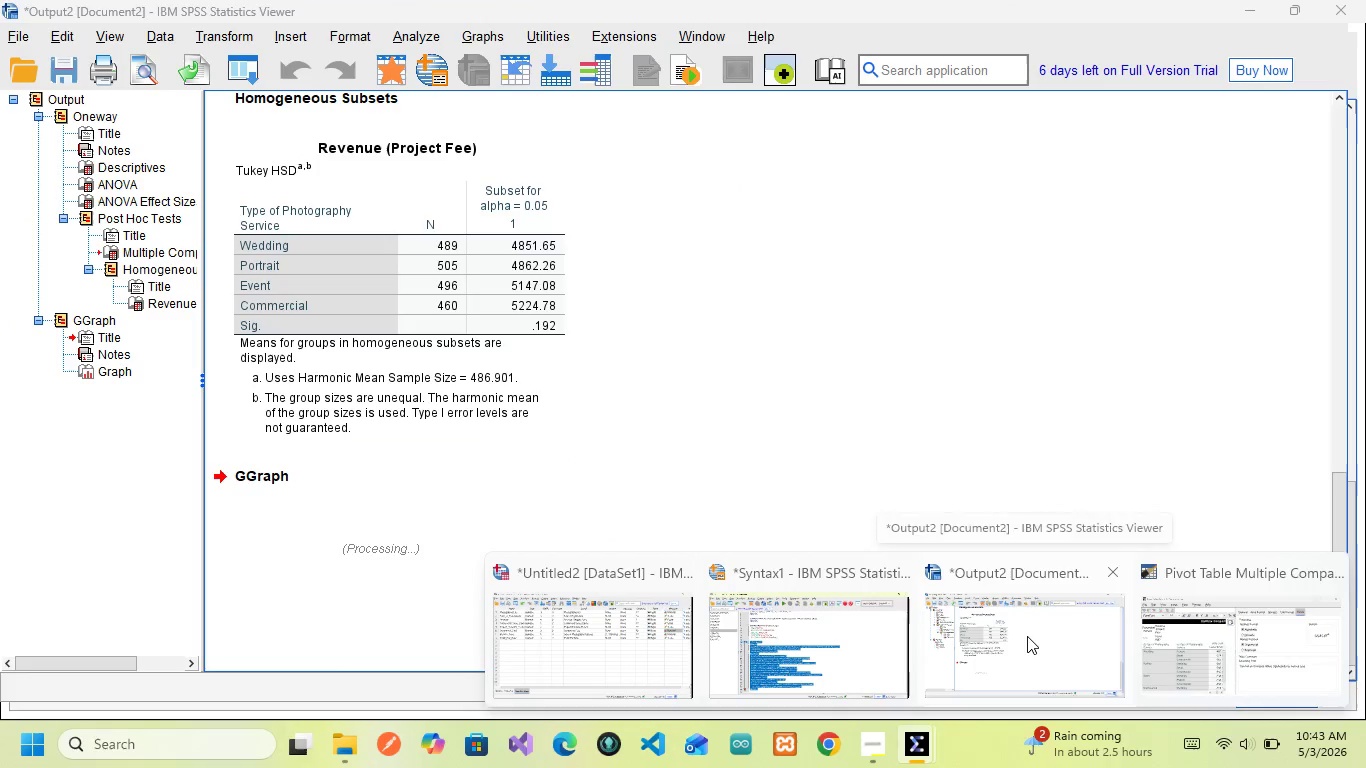 
left_click([1027, 636])
 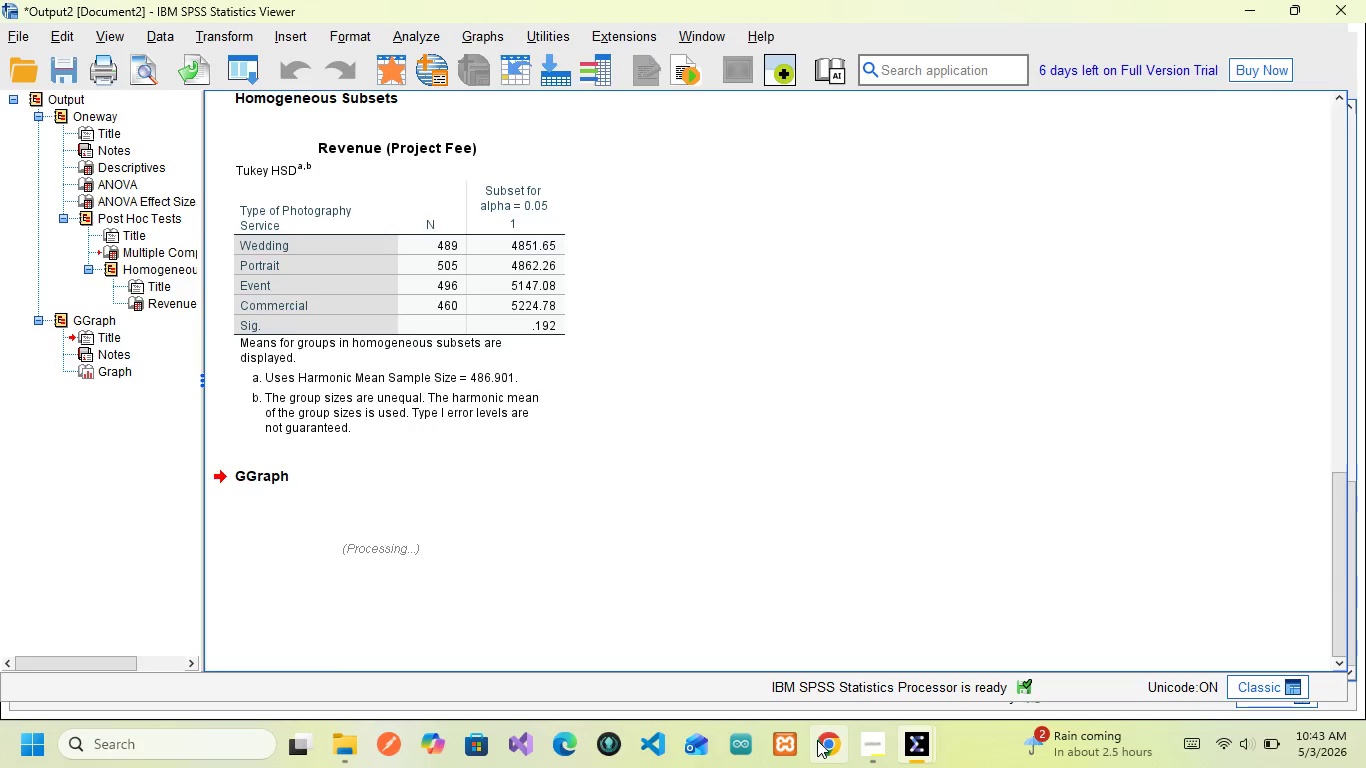 
left_click([874, 751])
 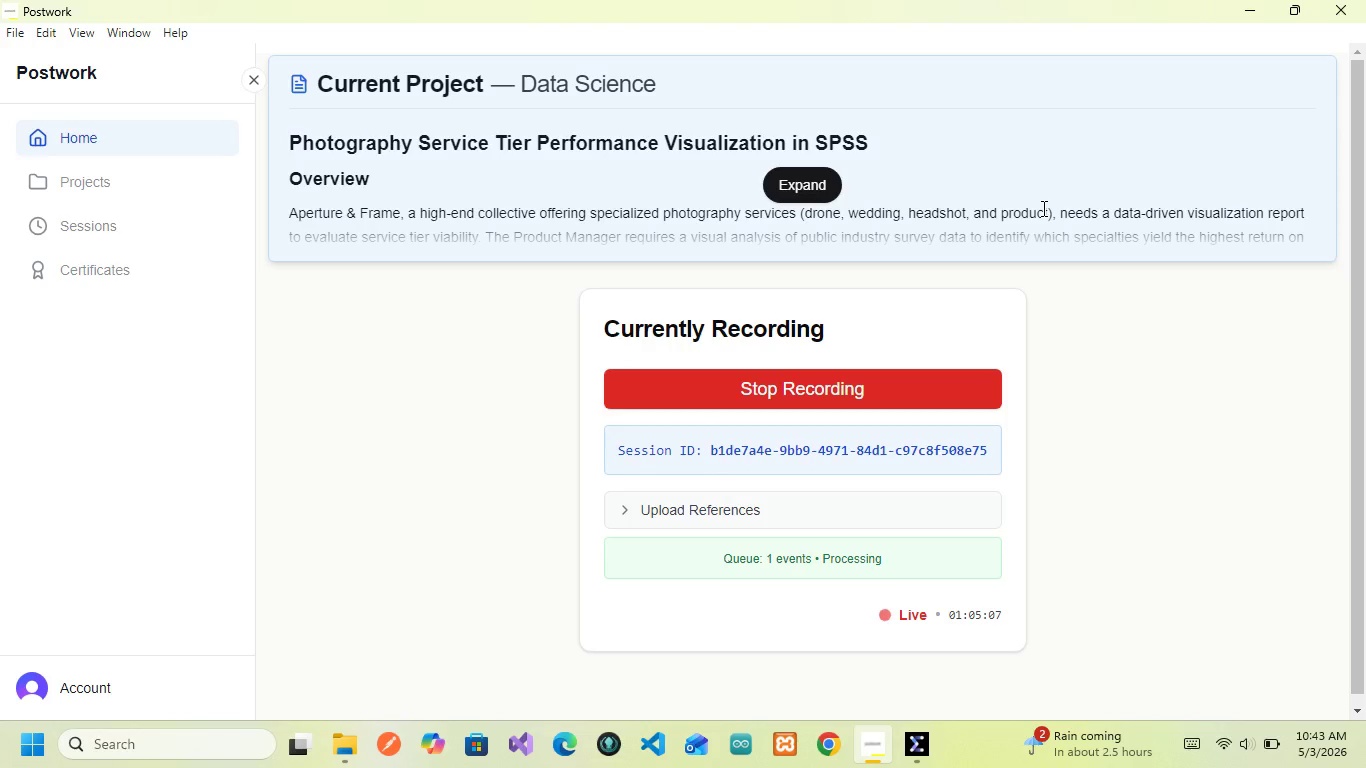 
wait(5.78)
 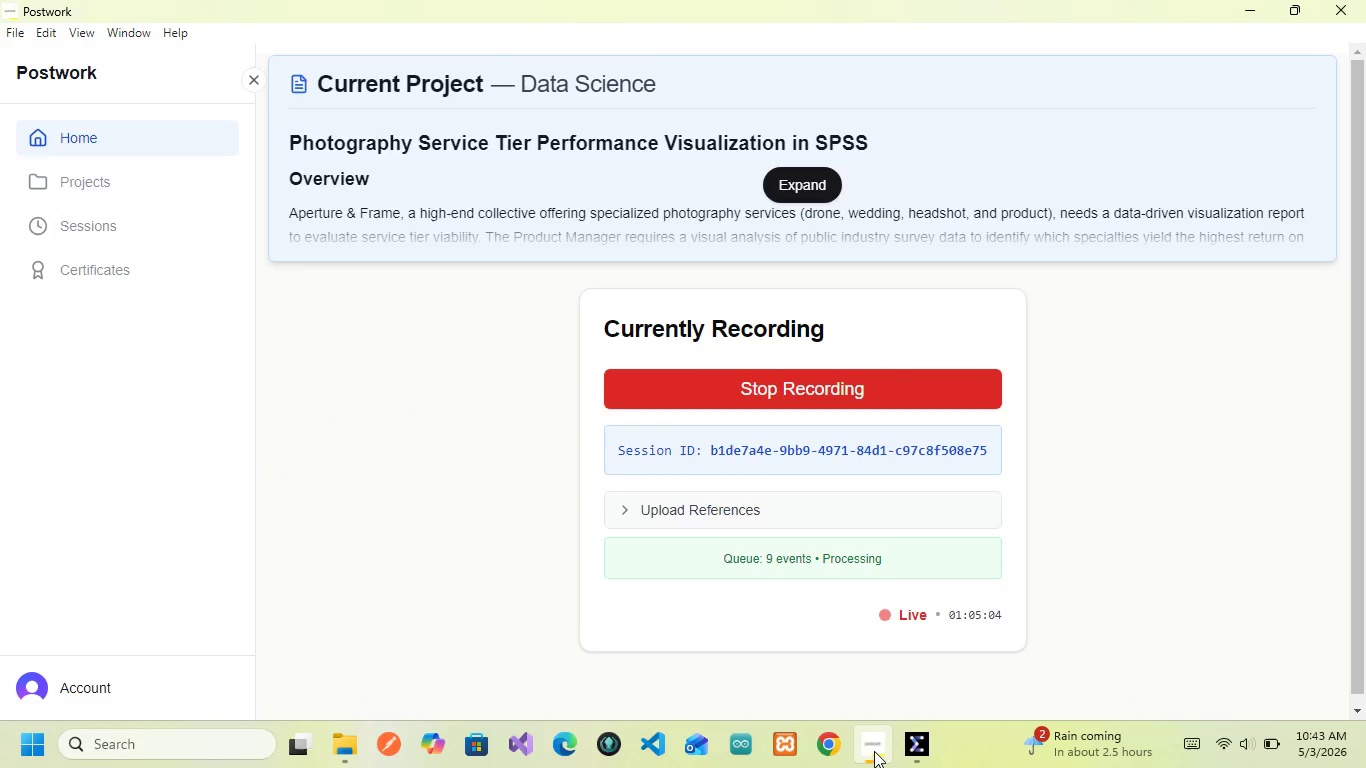 
left_click([1254, 0])
 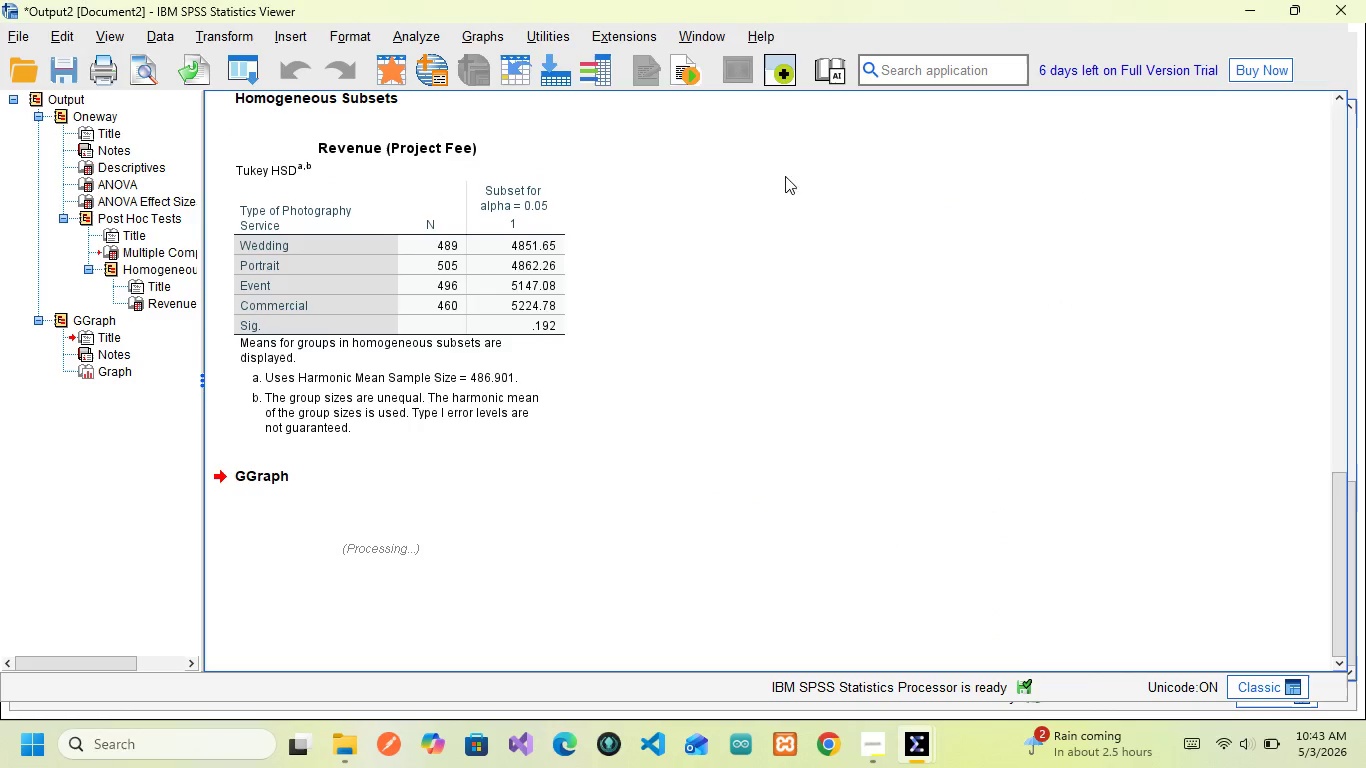 